 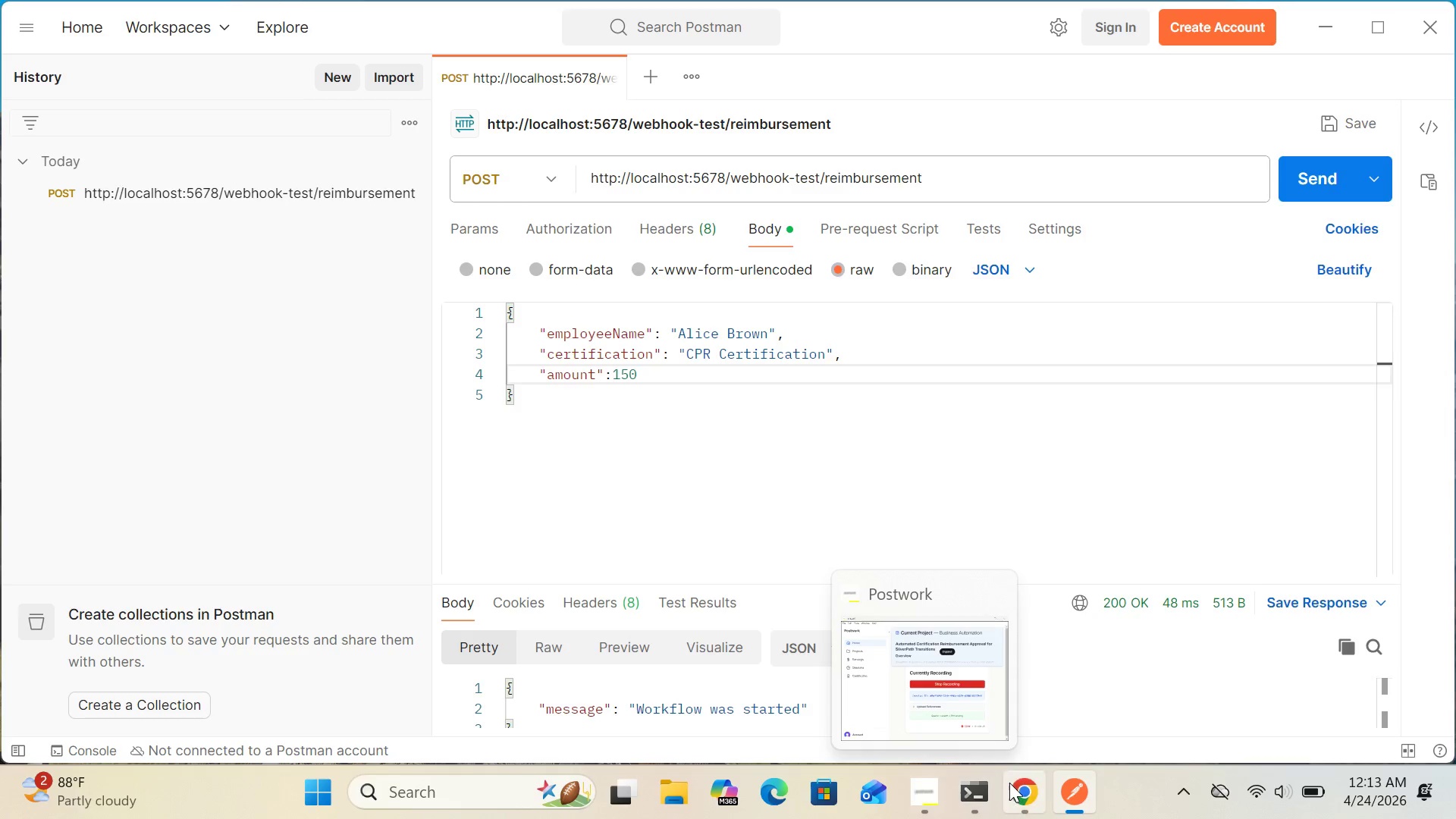 
left_click([1022, 792])
 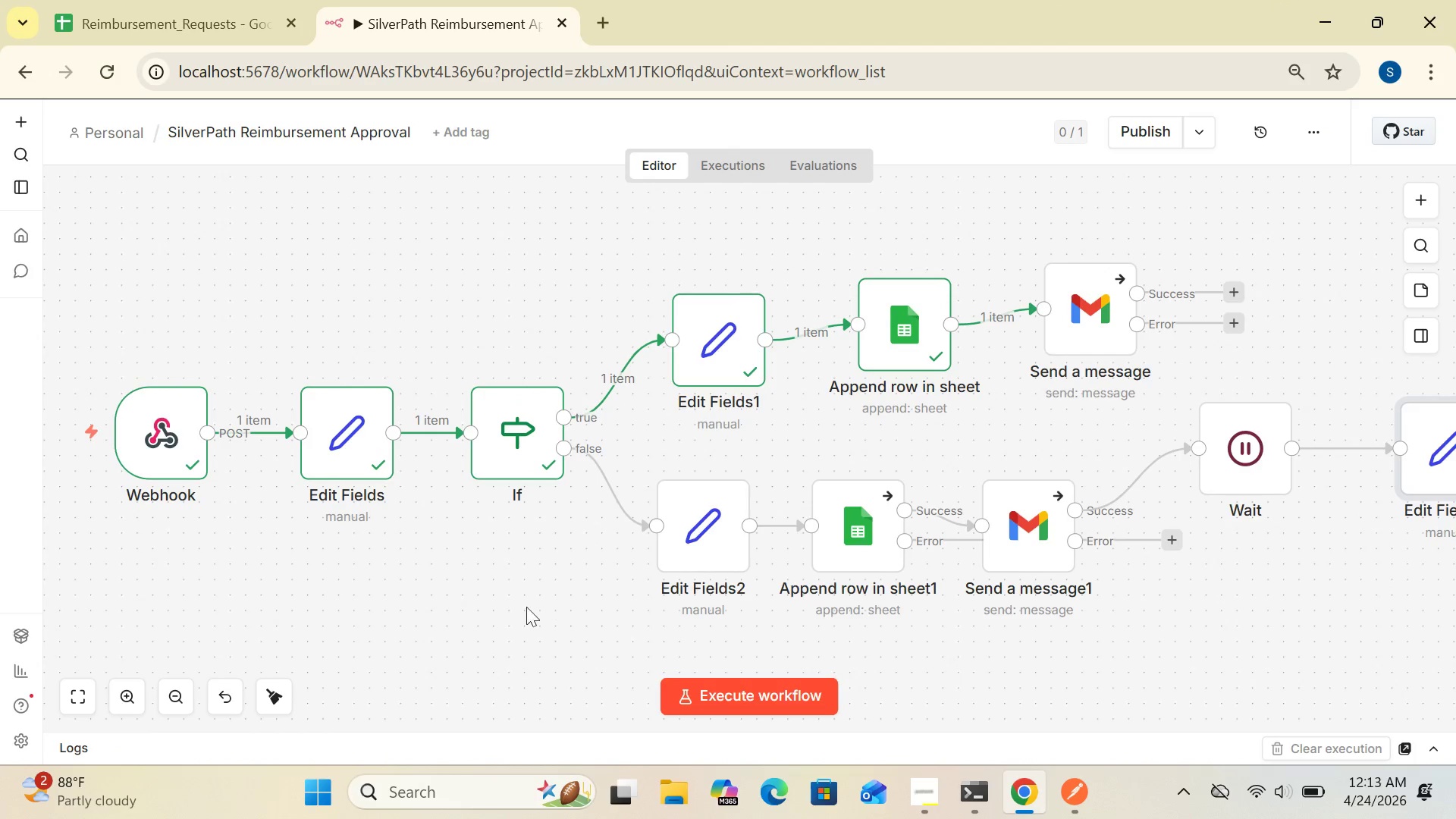 
wait(5.08)
 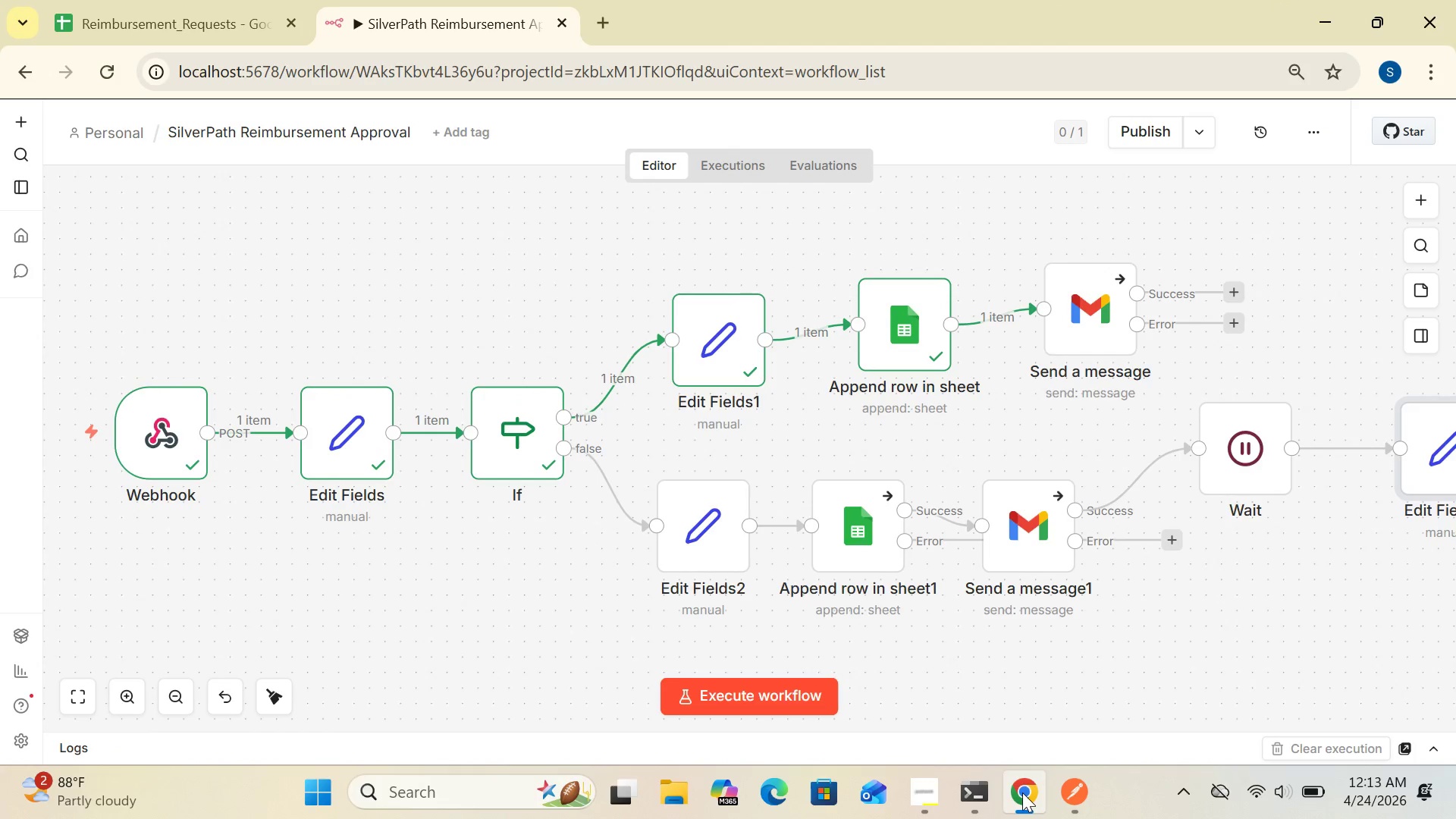 
right_click([447, 556])
 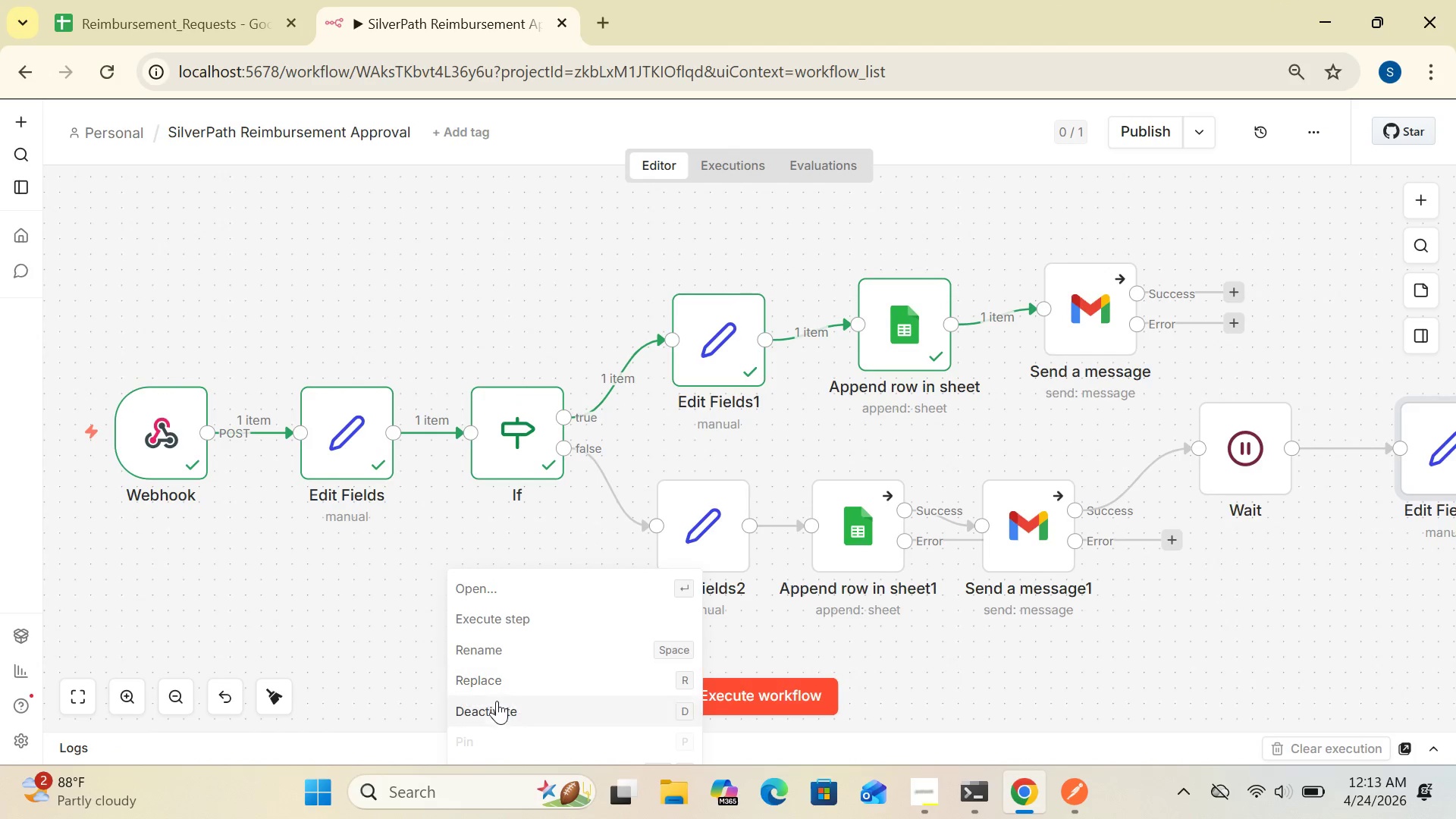 
left_click([375, 600])
 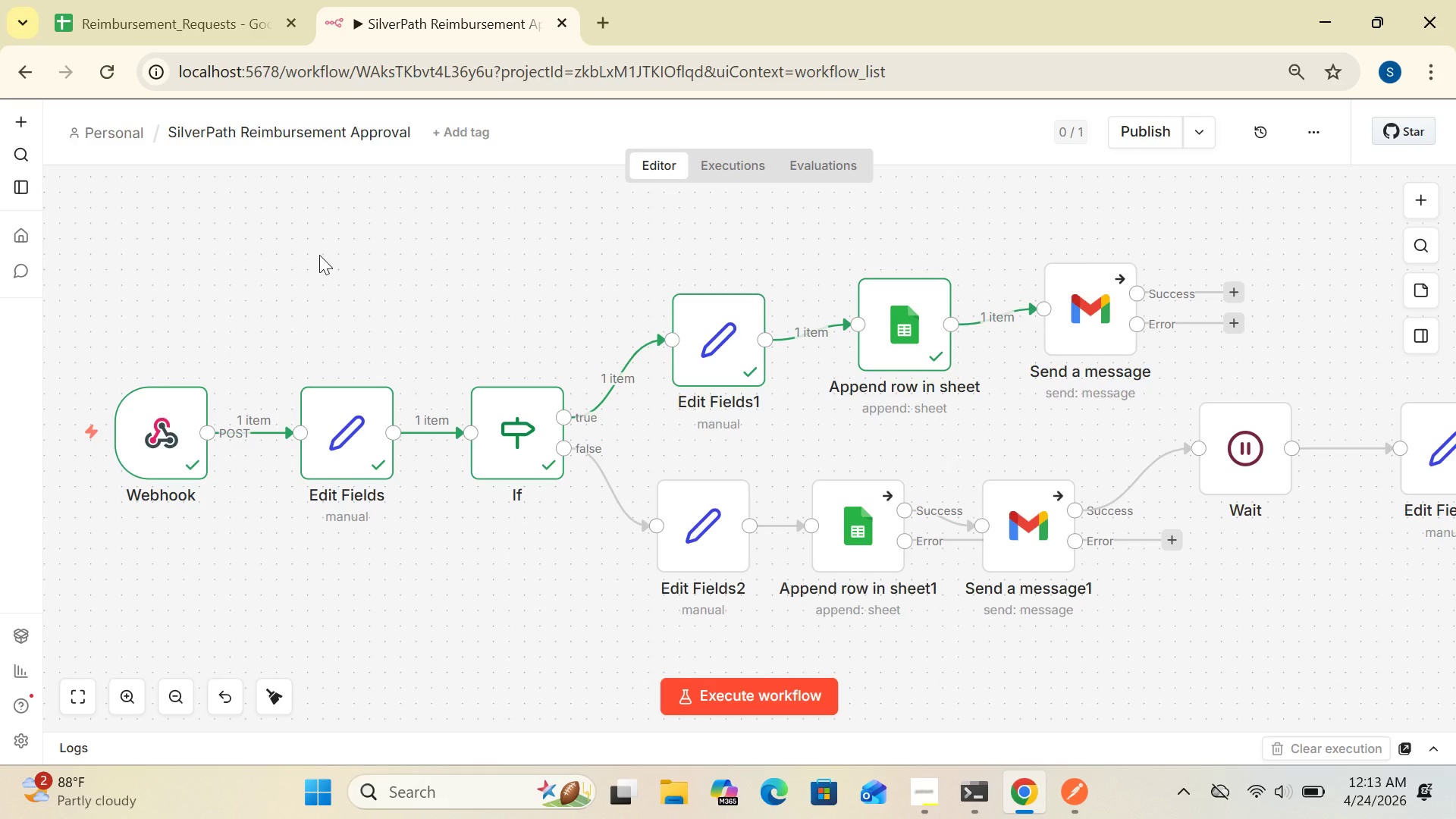 
right_click([319, 256])
 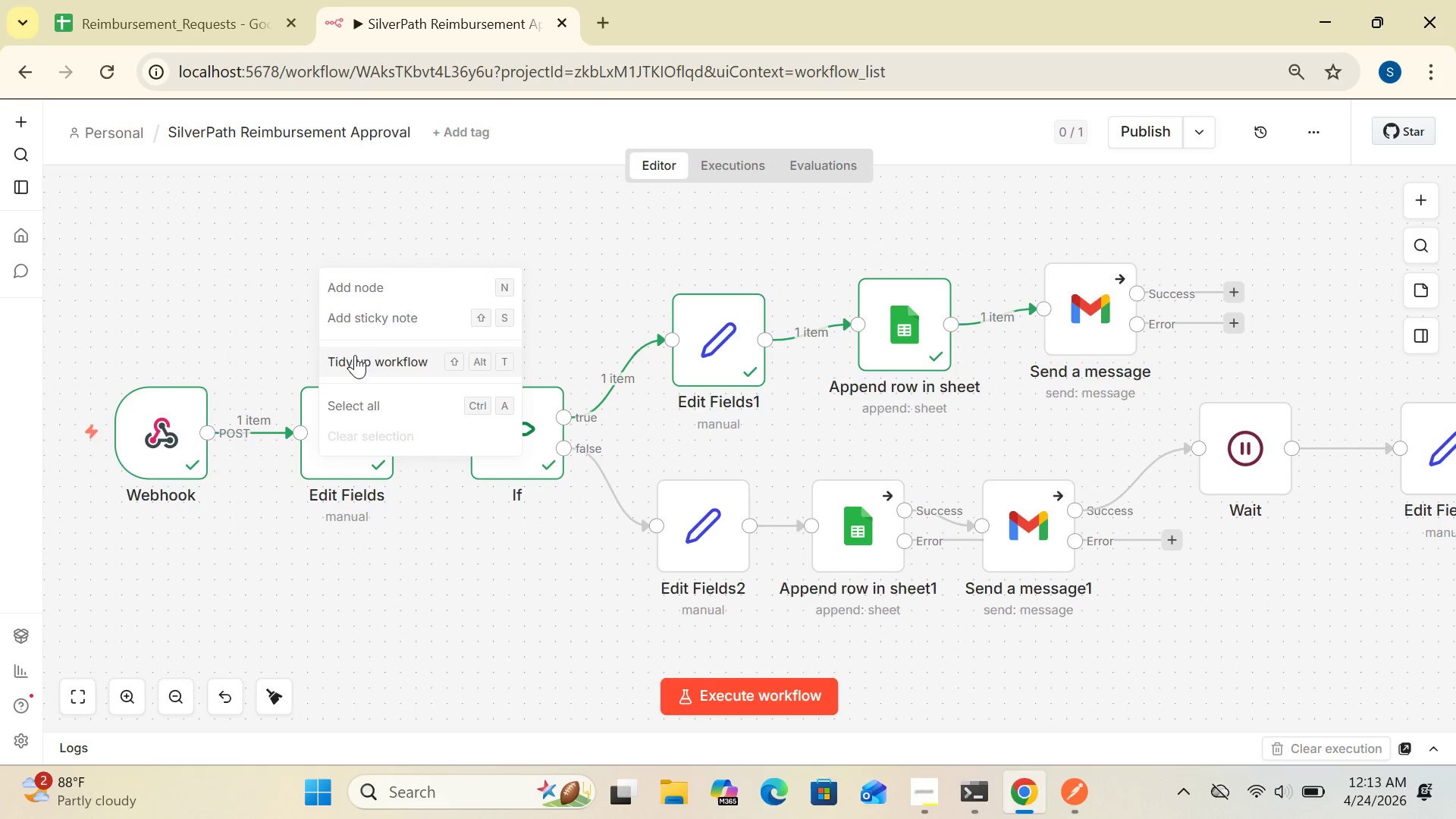 
left_click([355, 362])
 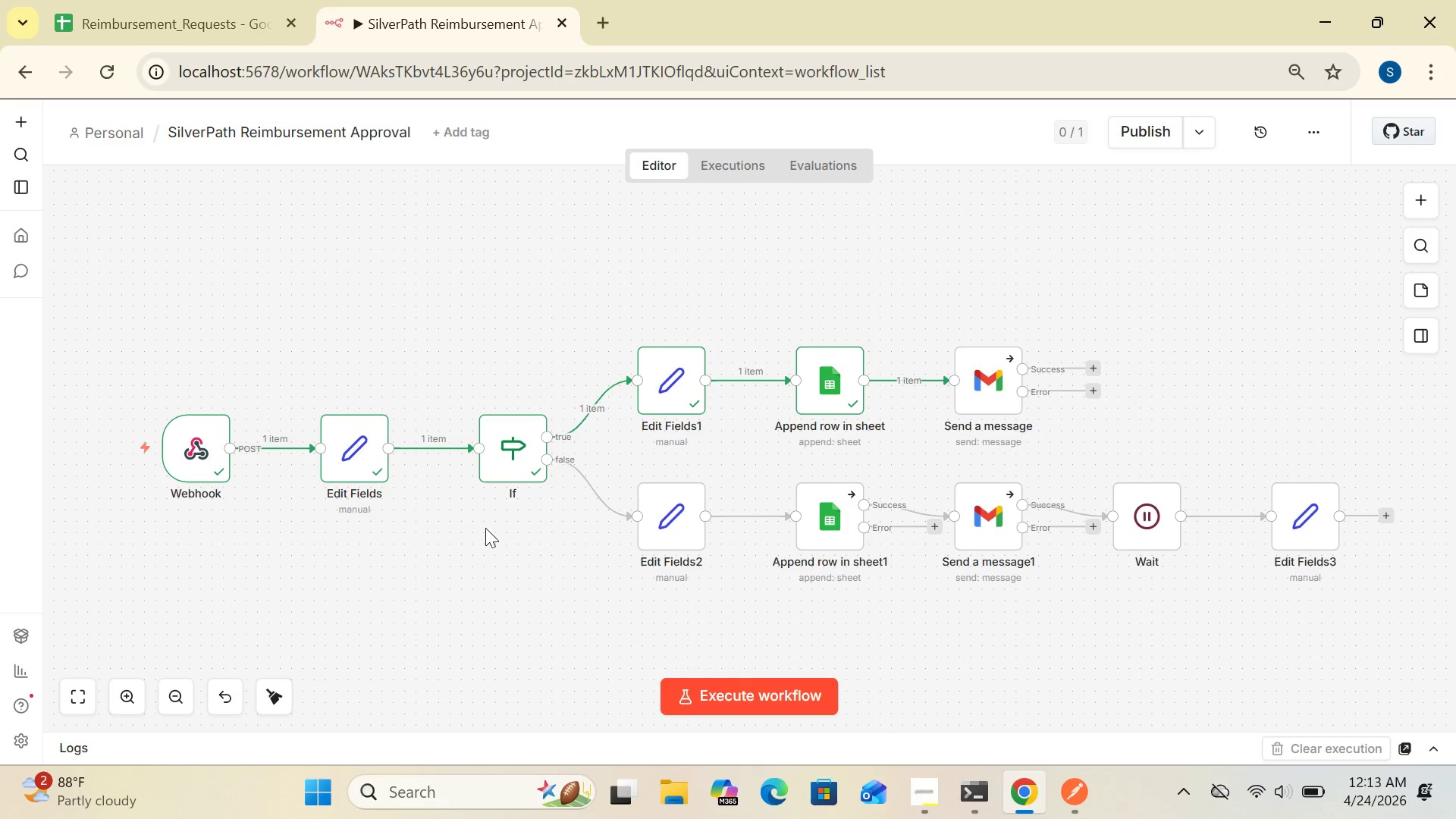 
wait(6.06)
 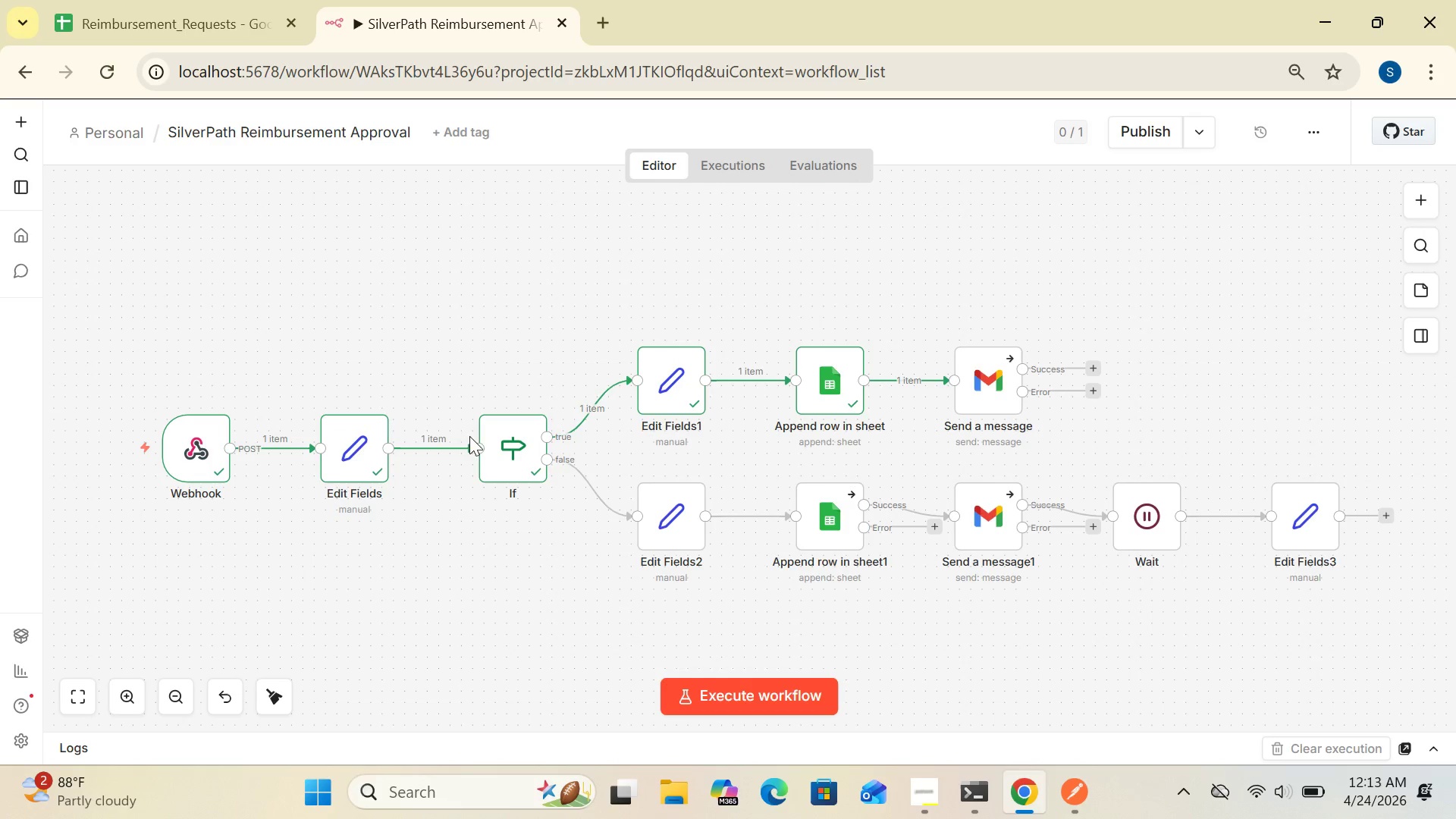 
left_click([125, 687])
 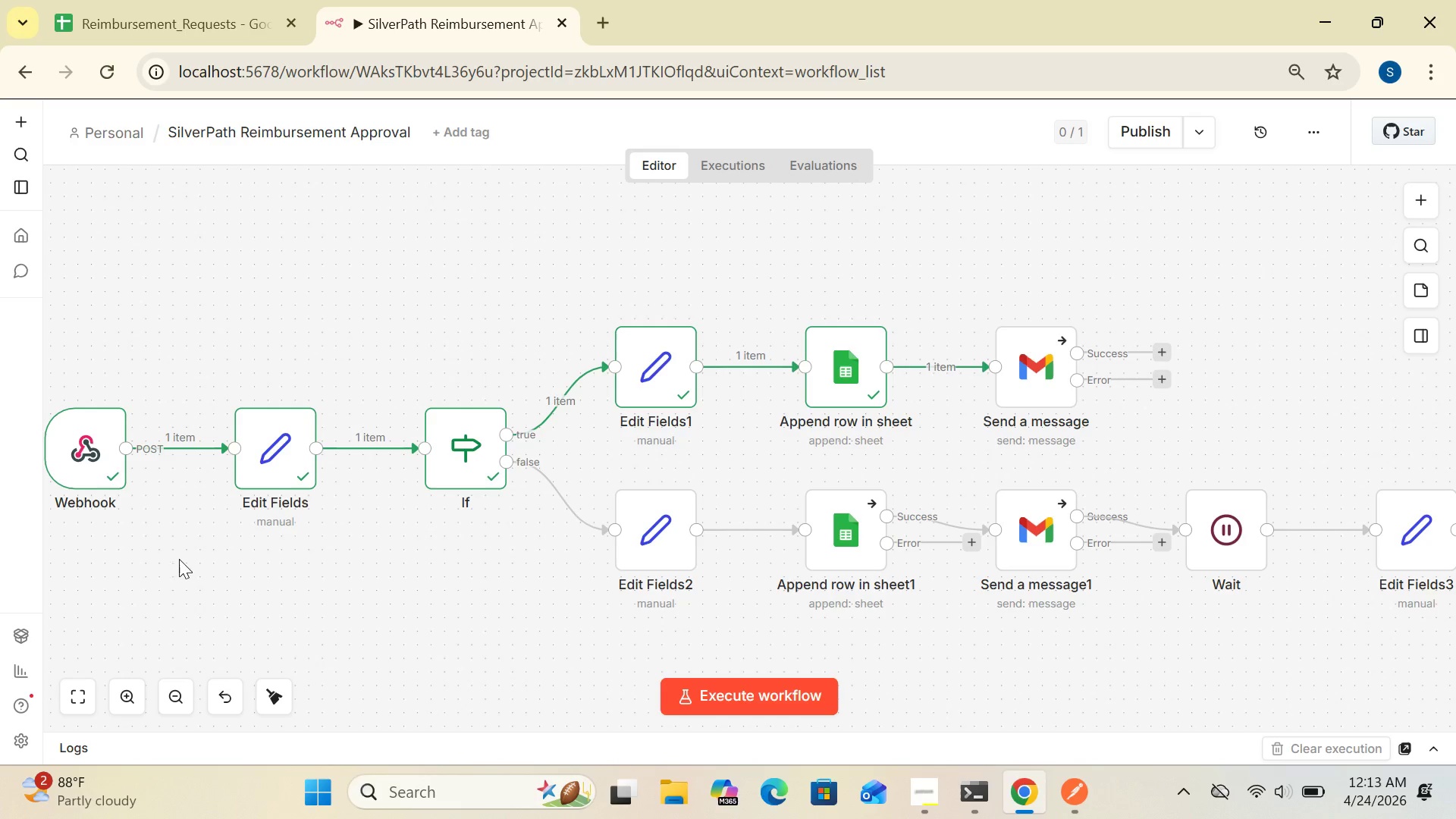 
left_click_drag(start_coordinate=[90, 463], to_coordinate=[111, 470])
 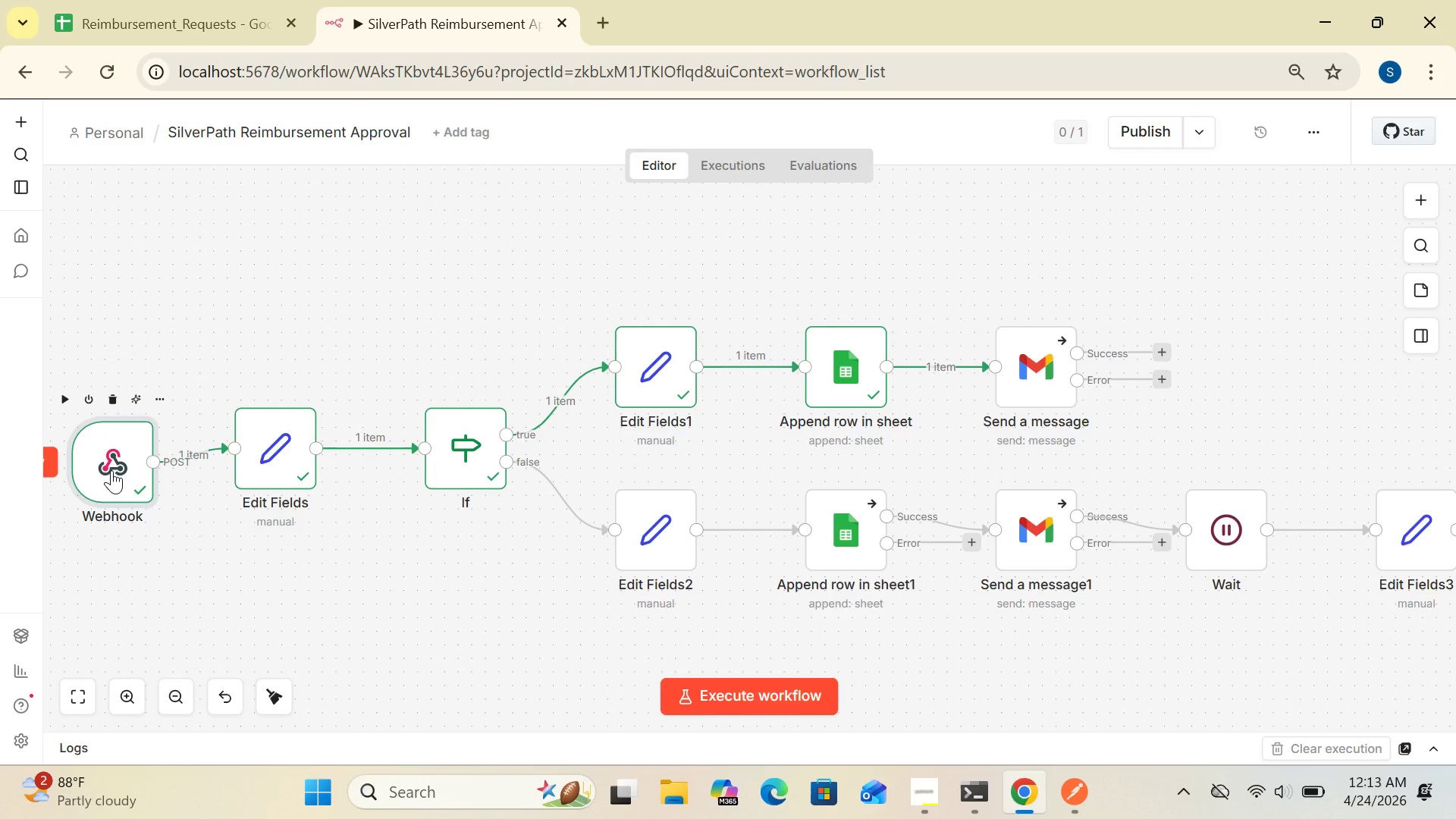 
left_click_drag(start_coordinate=[111, 470], to_coordinate=[127, 462])
 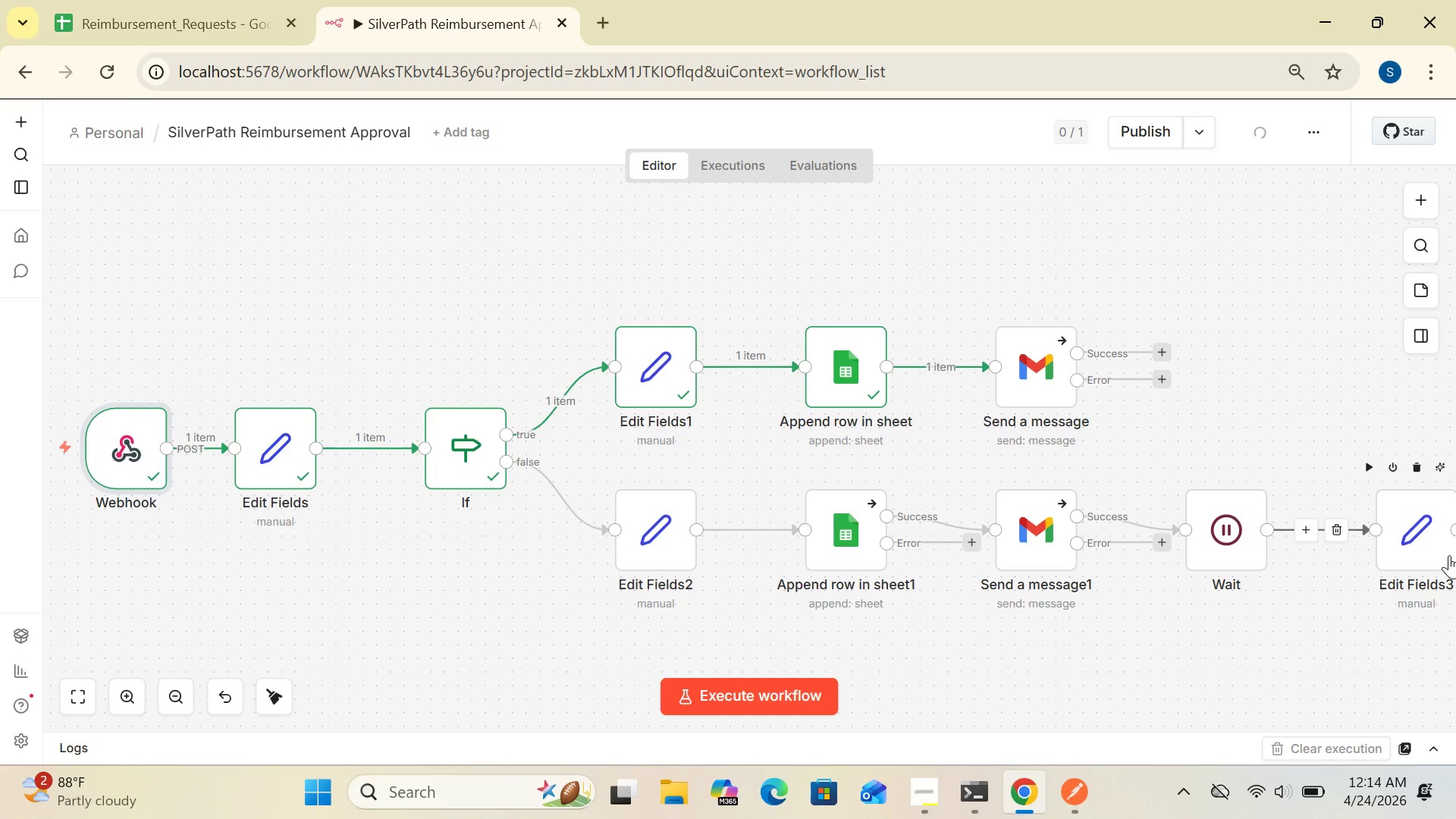 
left_click_drag(start_coordinate=[1431, 548], to_coordinate=[1384, 548])
 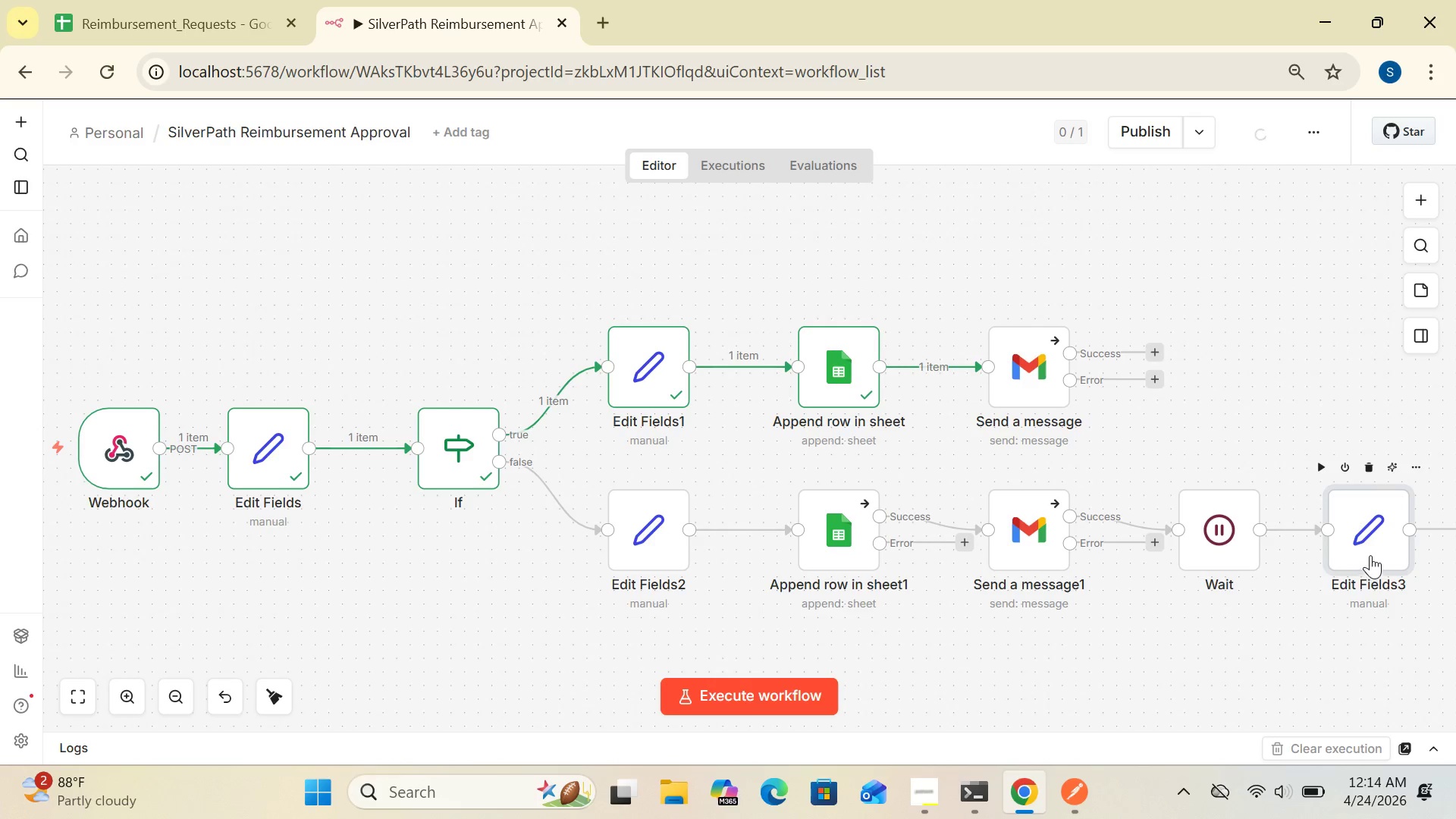 
left_click_drag(start_coordinate=[1374, 551], to_coordinate=[1359, 551])
 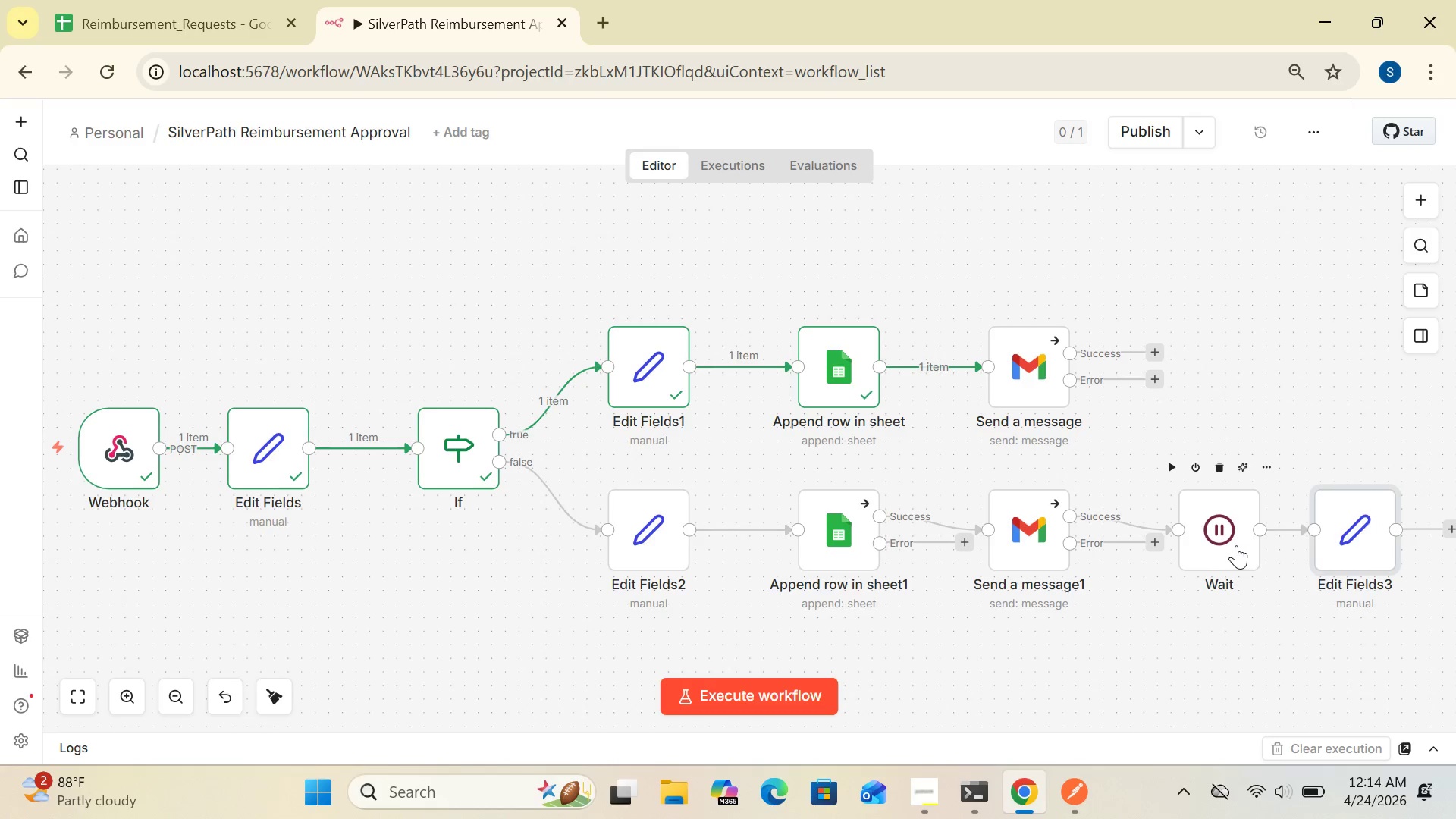 
left_click_drag(start_coordinate=[1229, 545], to_coordinate=[1211, 524])
 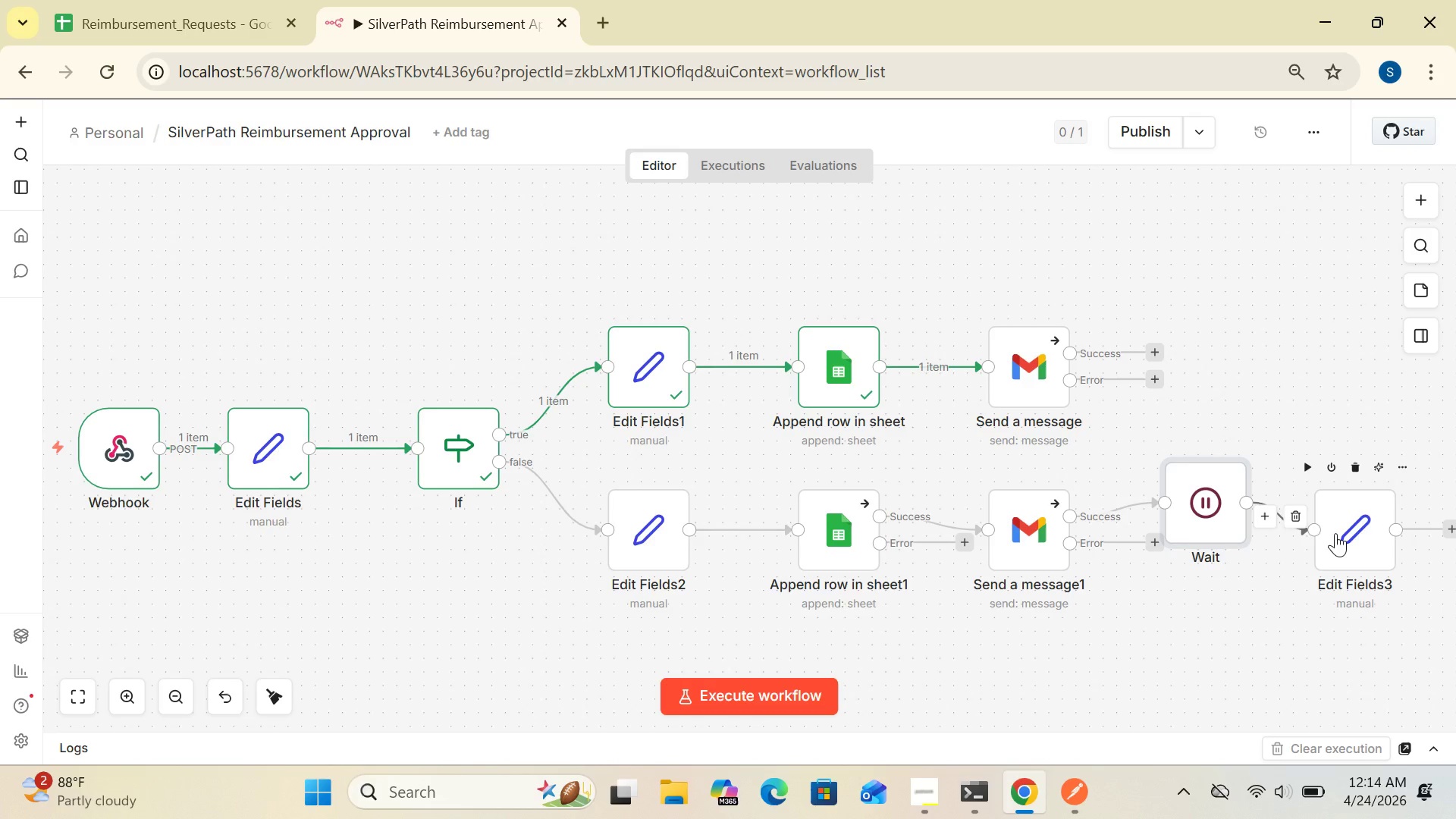 
left_click_drag(start_coordinate=[1335, 533], to_coordinate=[1305, 586])
 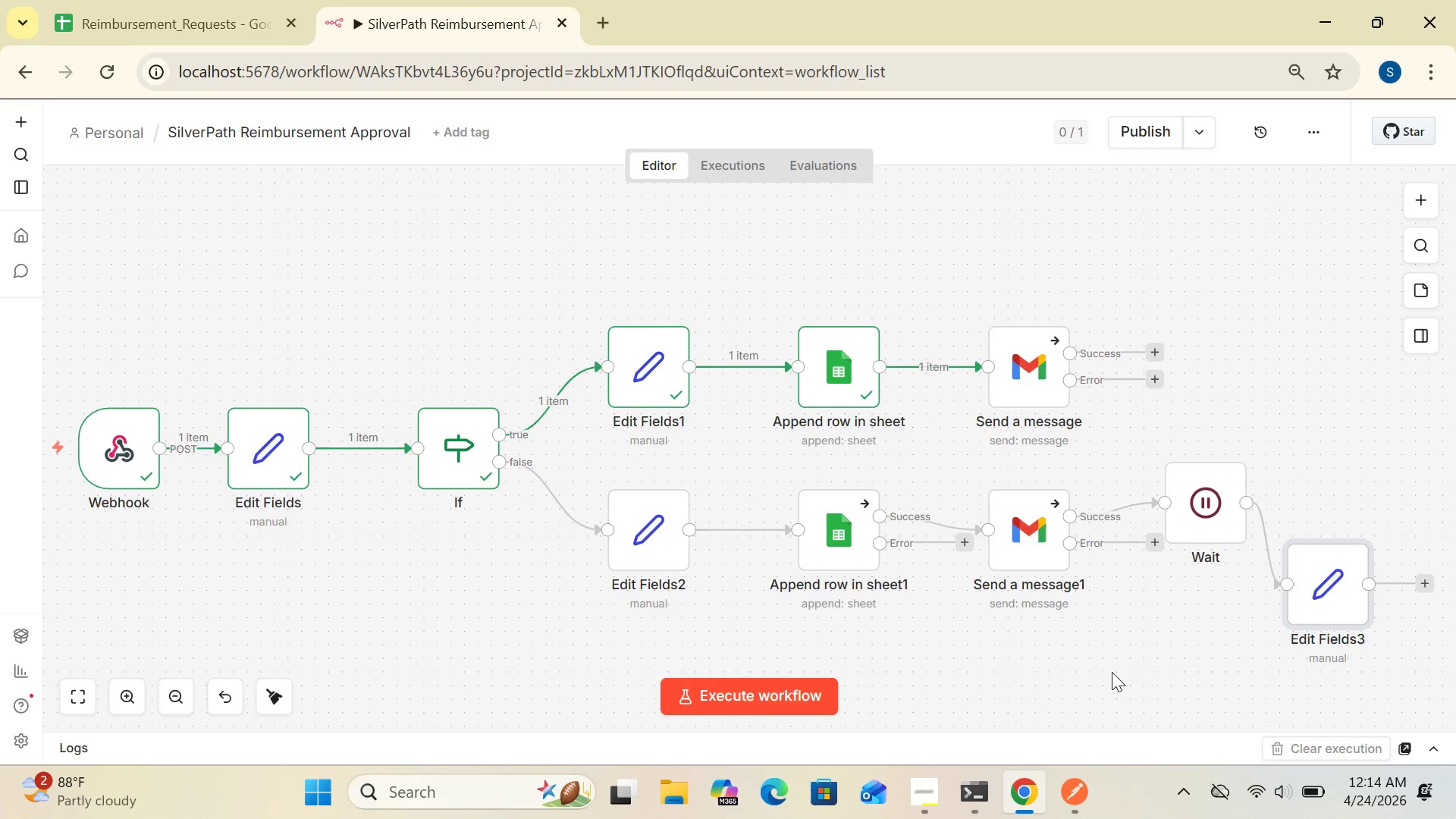 
wait(27.2)
 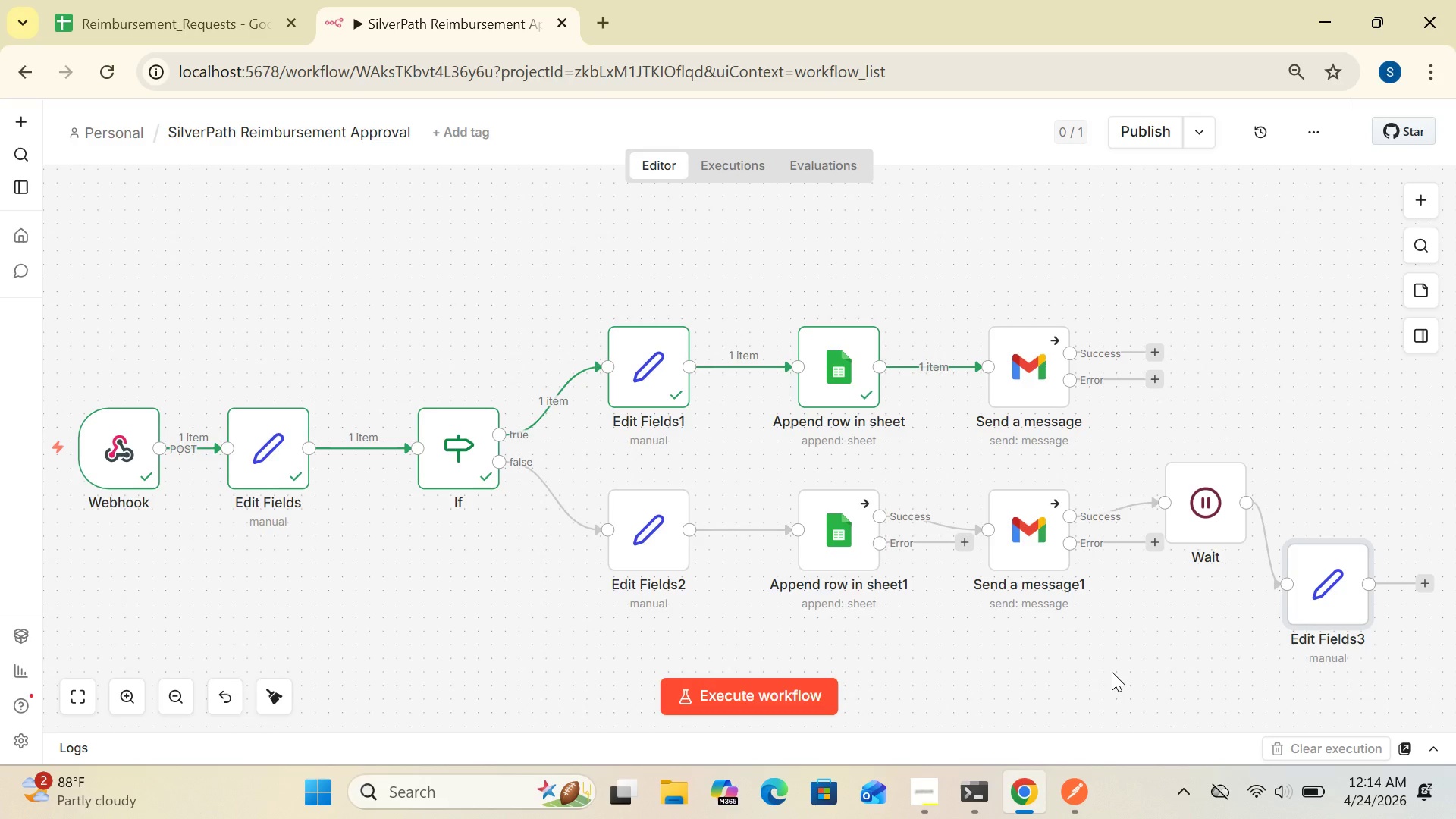 
double_click([836, 403])
 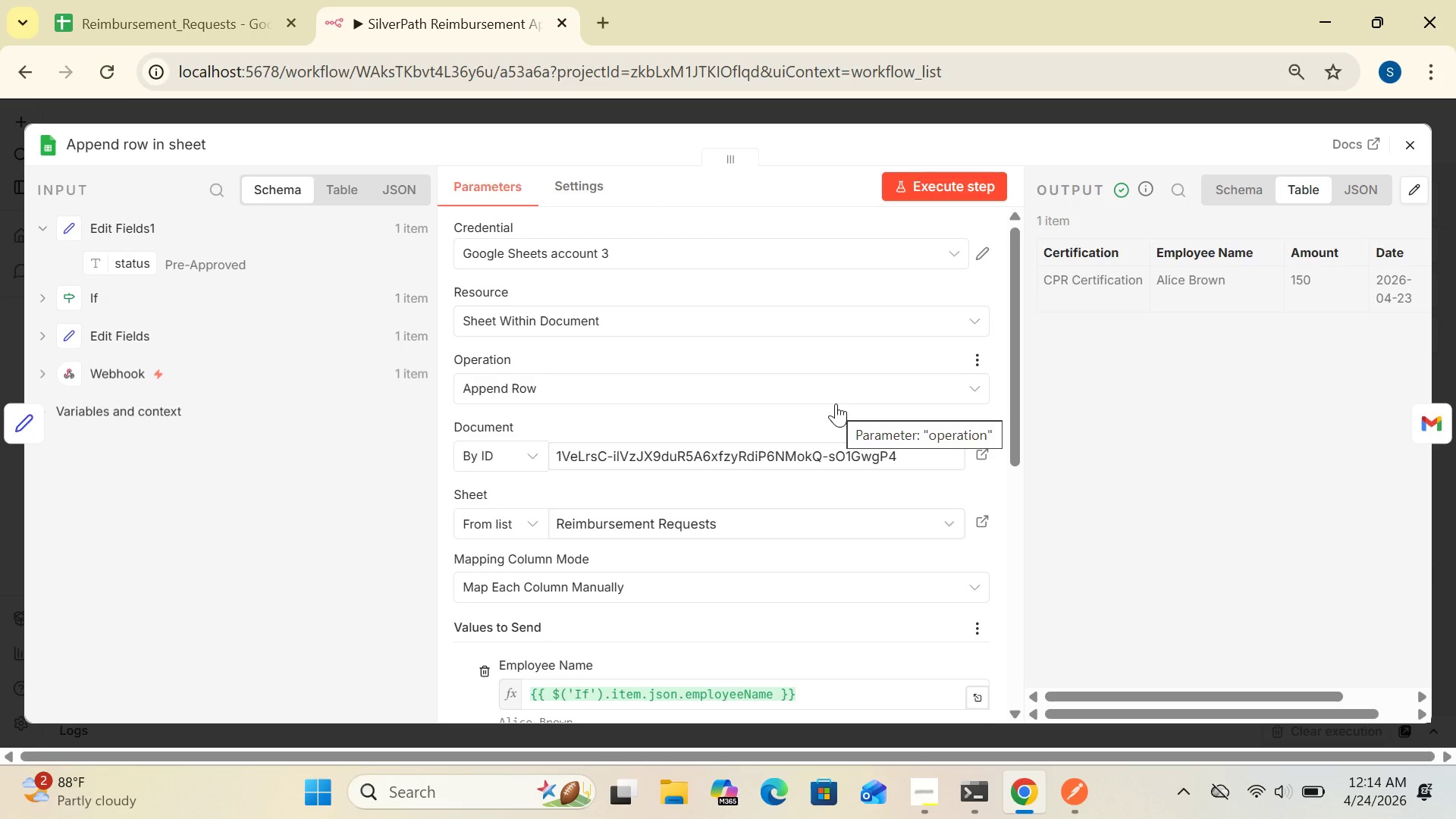 
wait(6.73)
 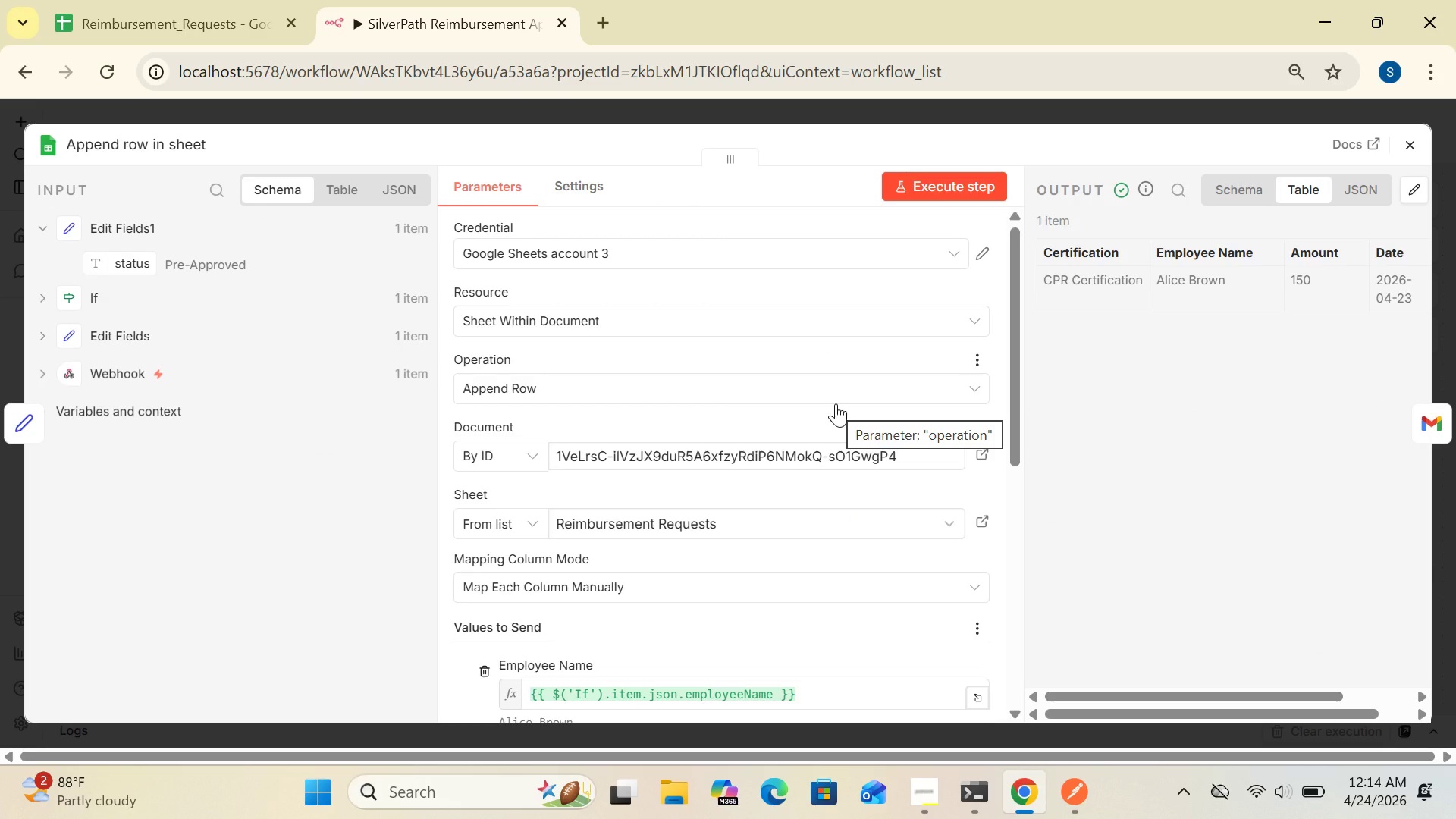 
left_click([1411, 133])
 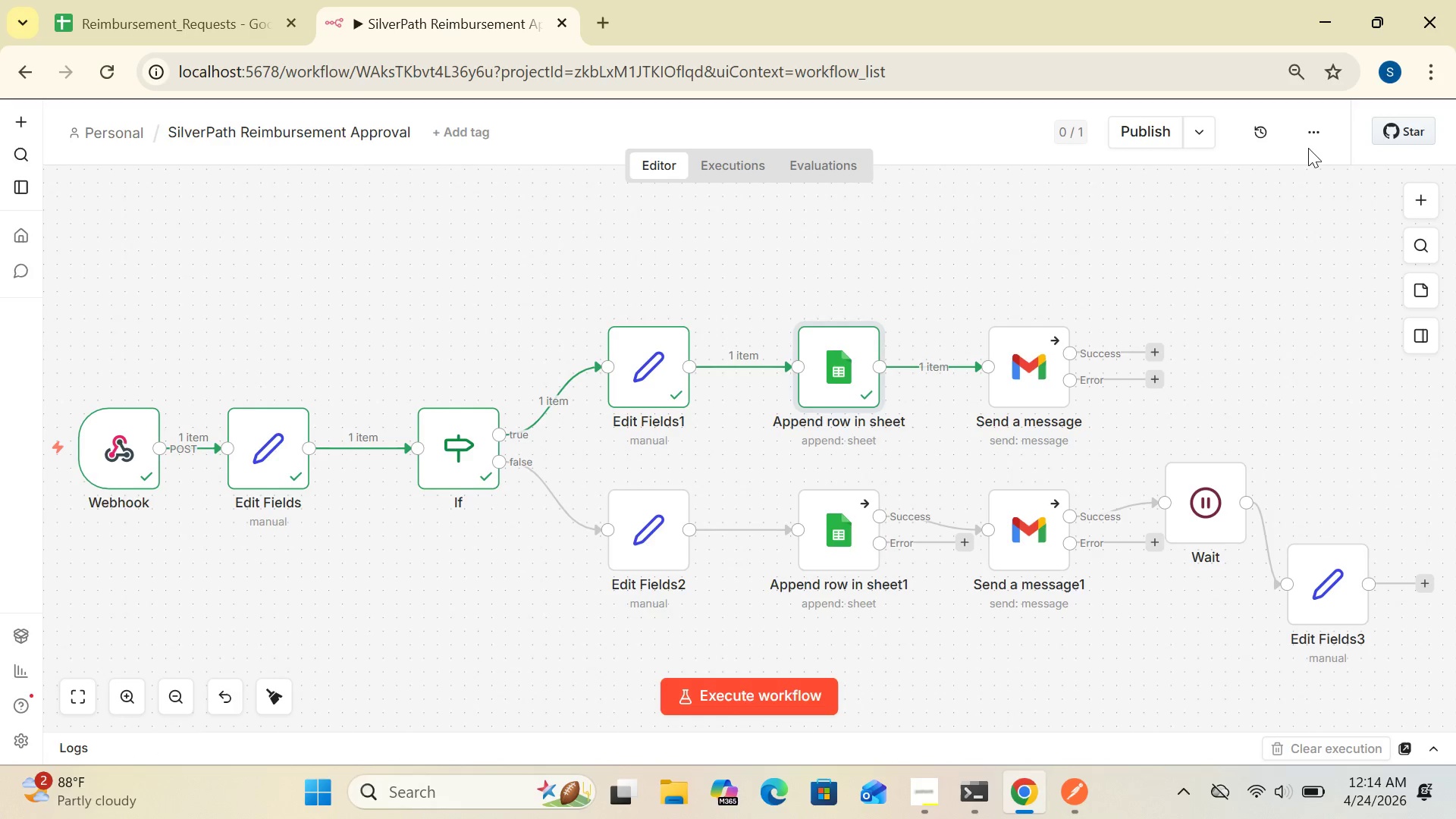 